 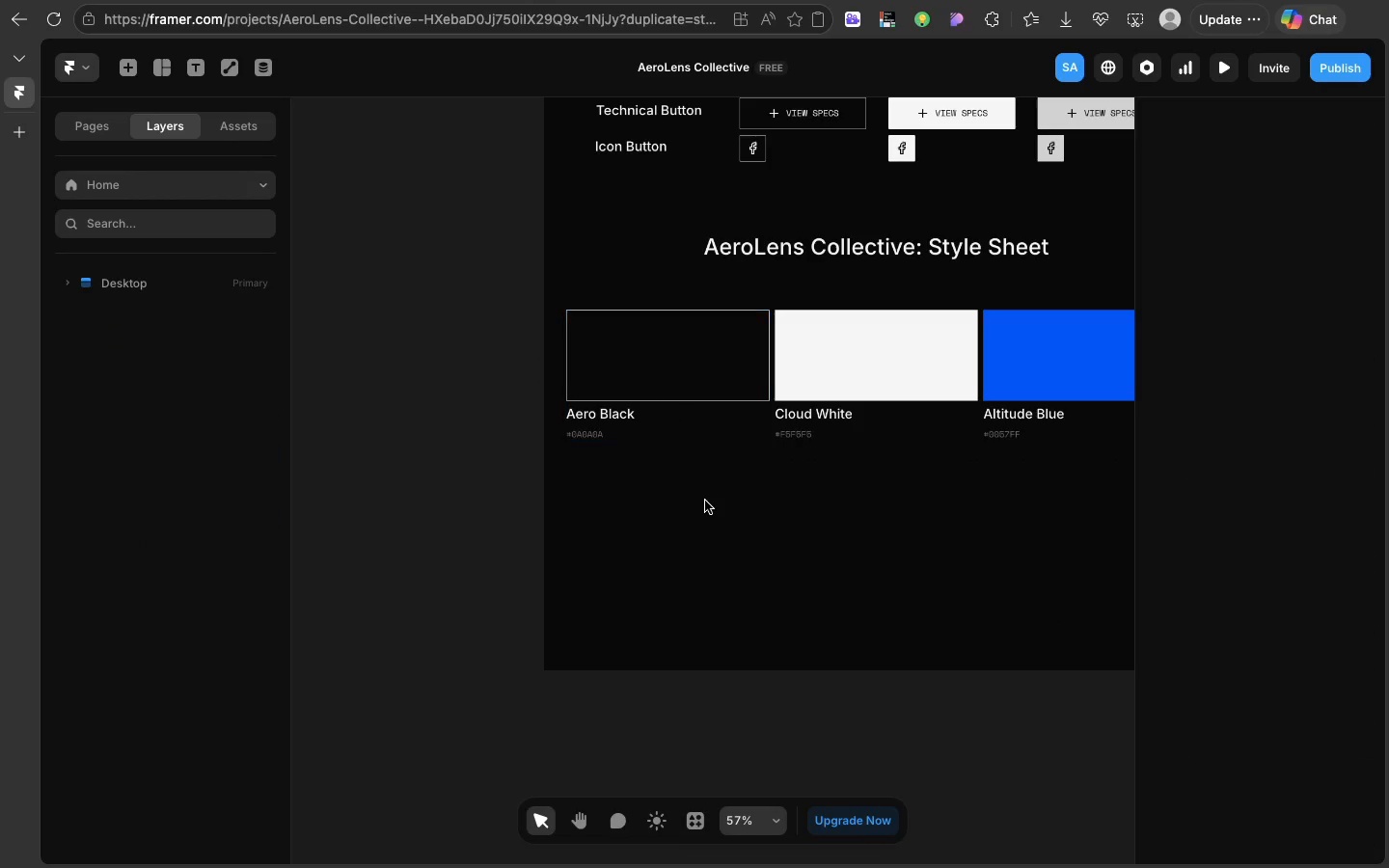 
left_click([705, 501])
 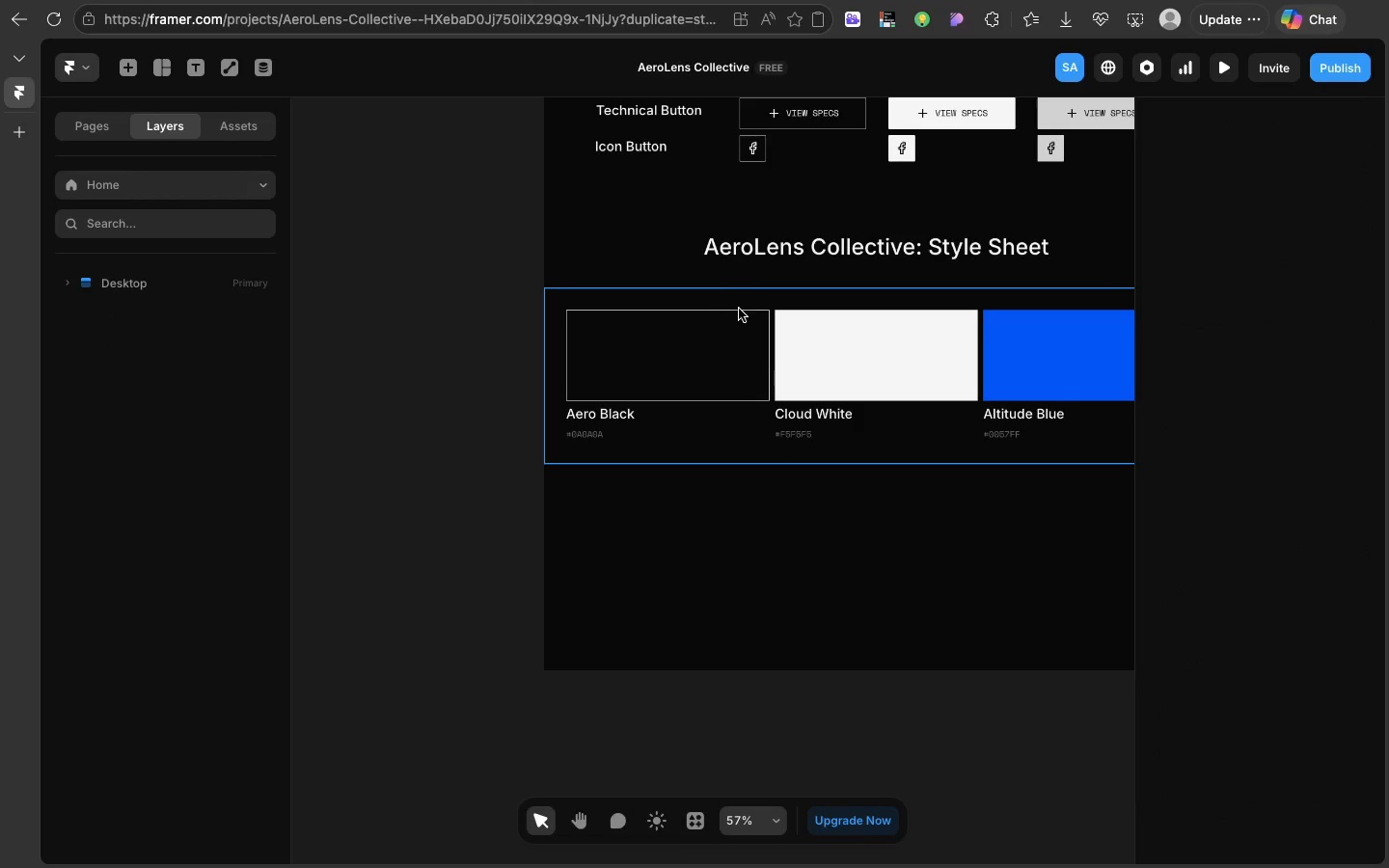 
left_click([739, 309])
 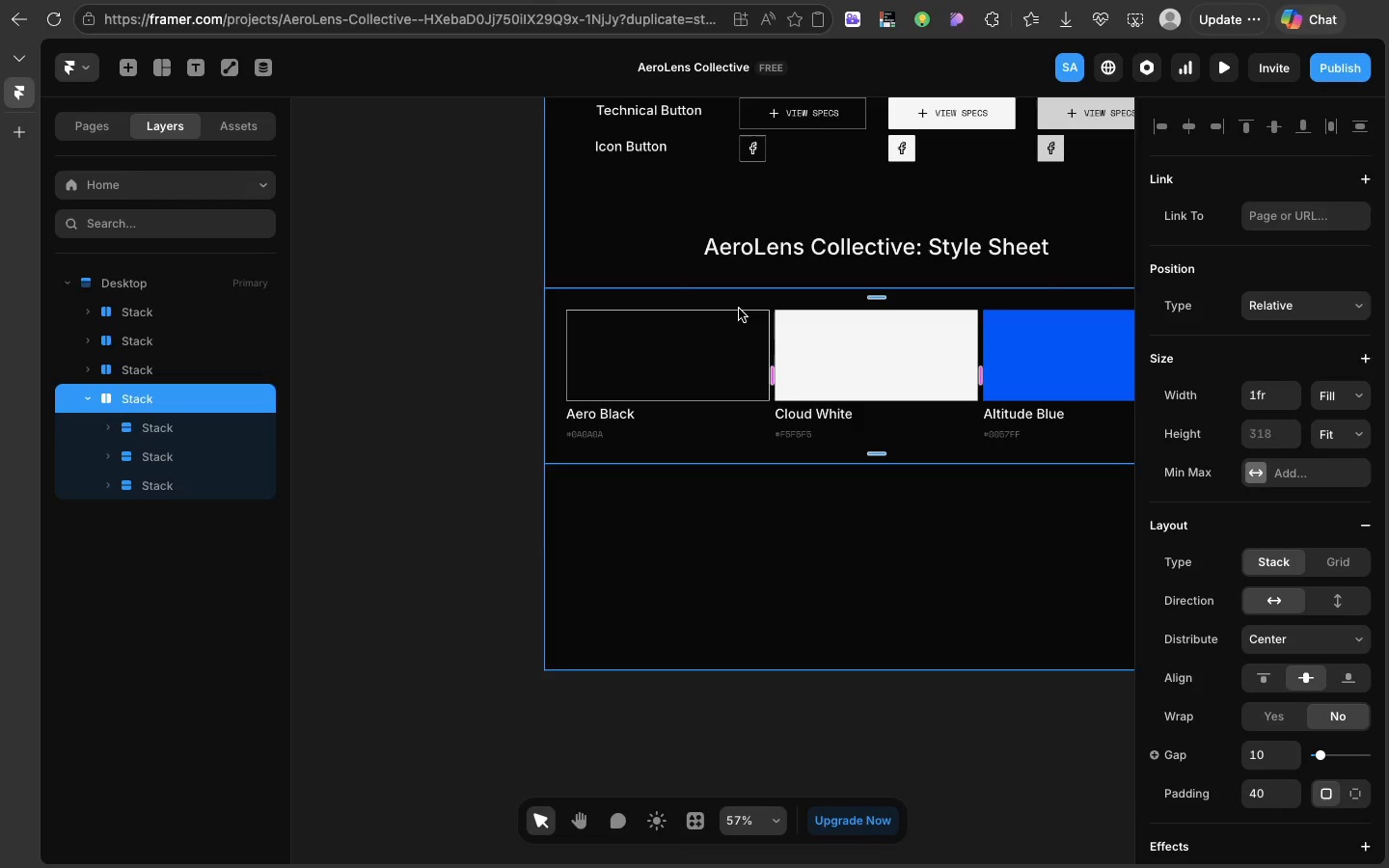 
key(Meta+D)
 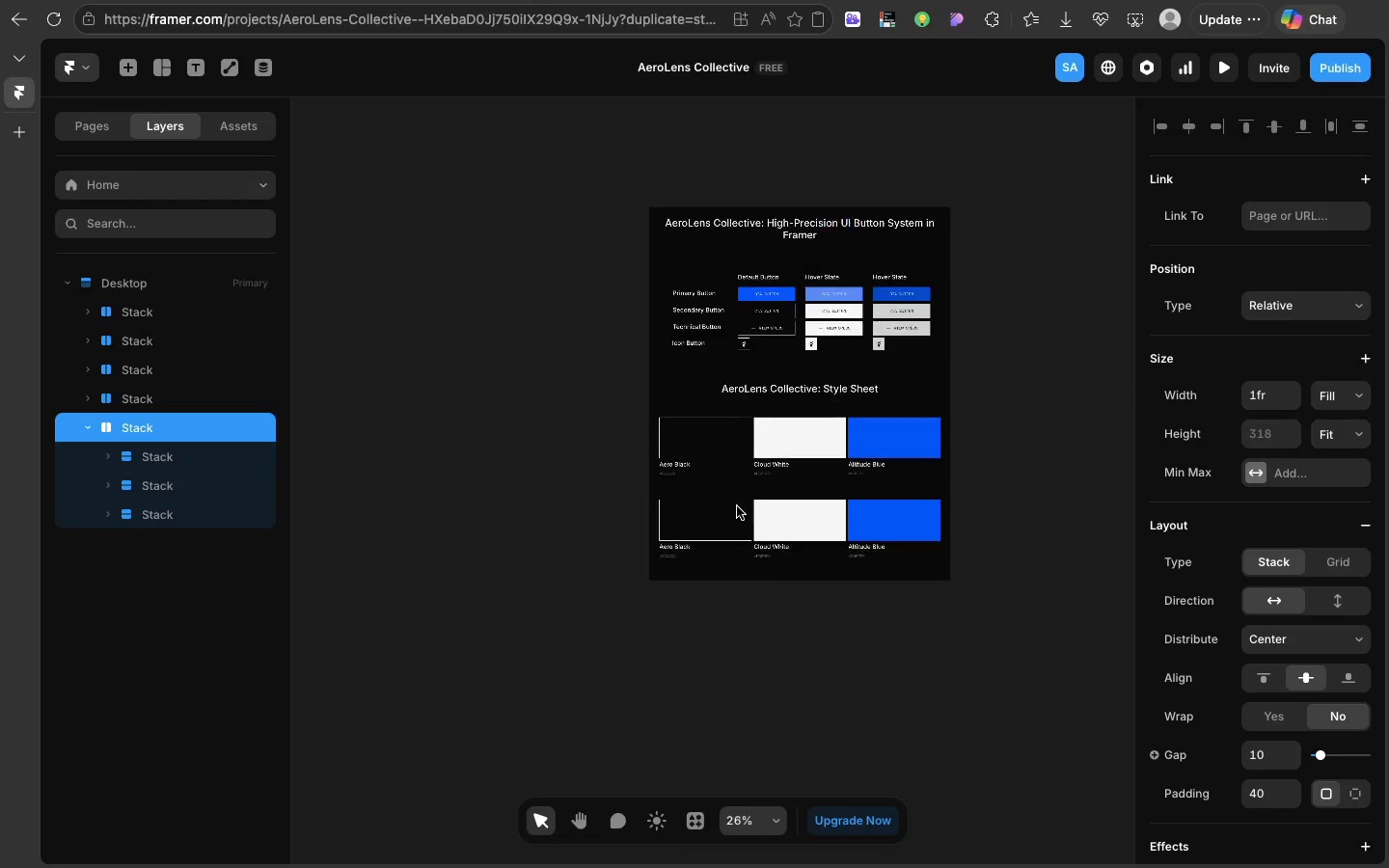 
scroll: coordinate [737, 506], scroll_direction: up, amount: 14.0
 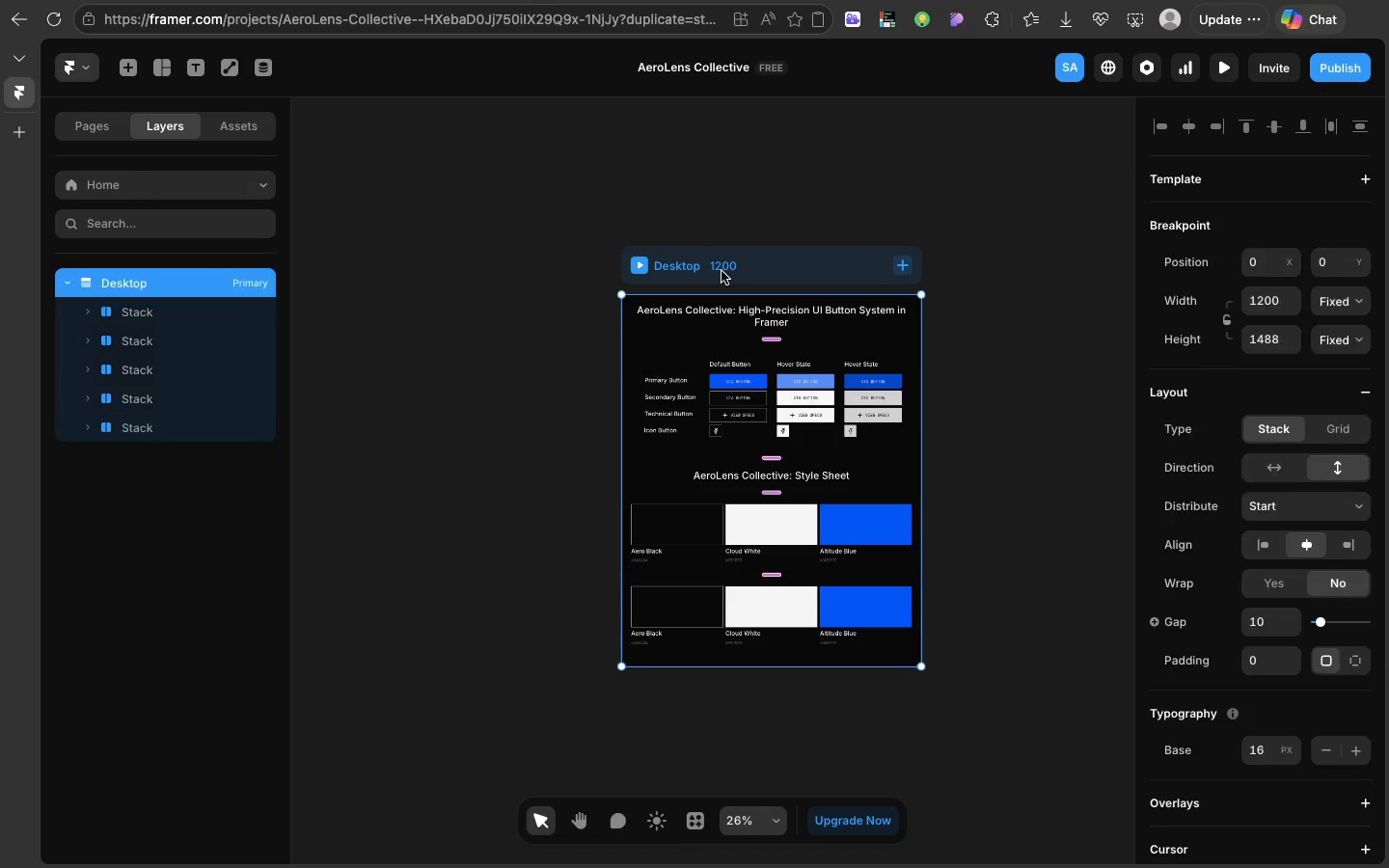 
left_click([722, 271])
 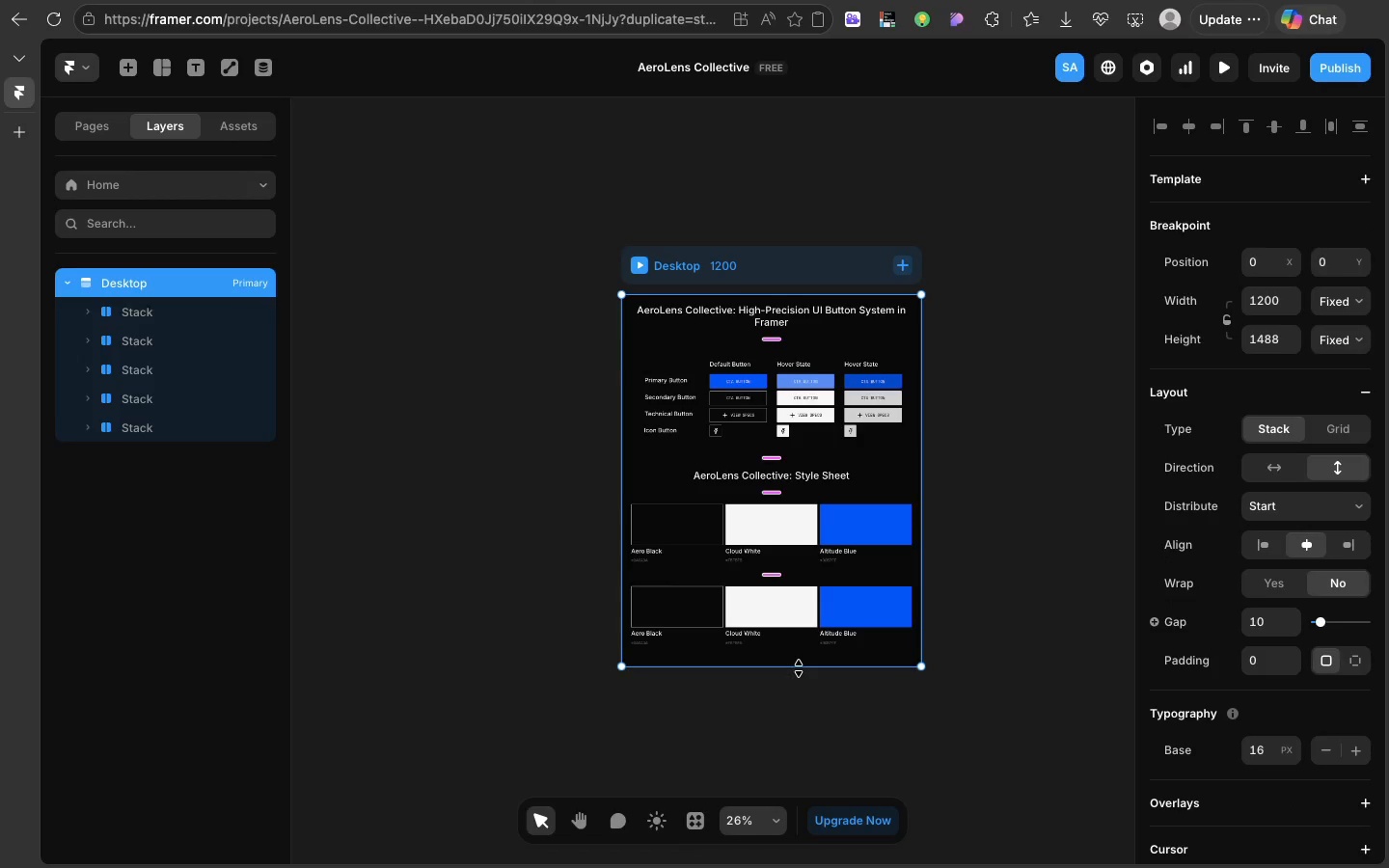 
left_click_drag(start_coordinate=[799, 668], to_coordinate=[788, 803])
 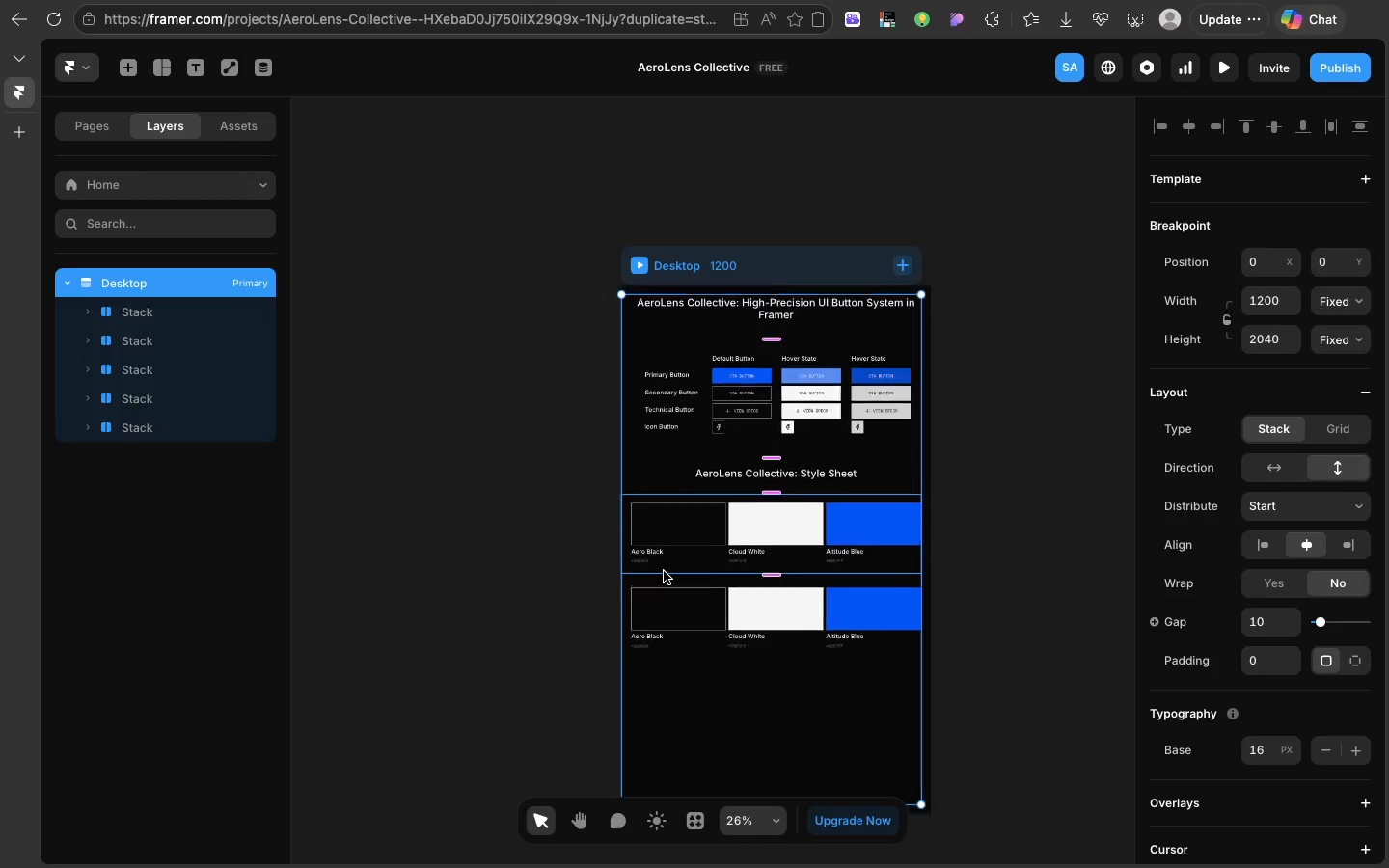 
wait(6.0)
 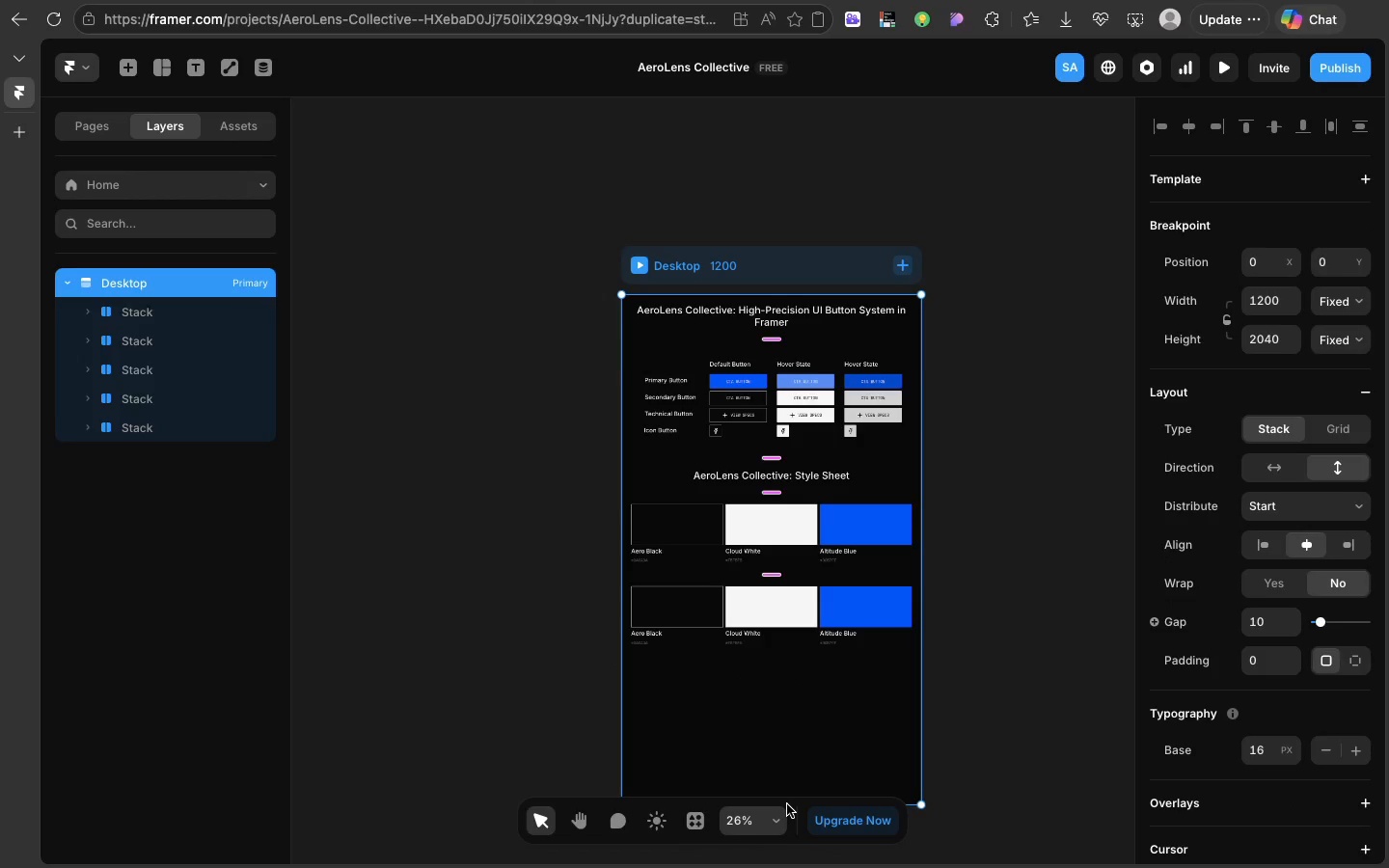 
double_click([656, 598])
 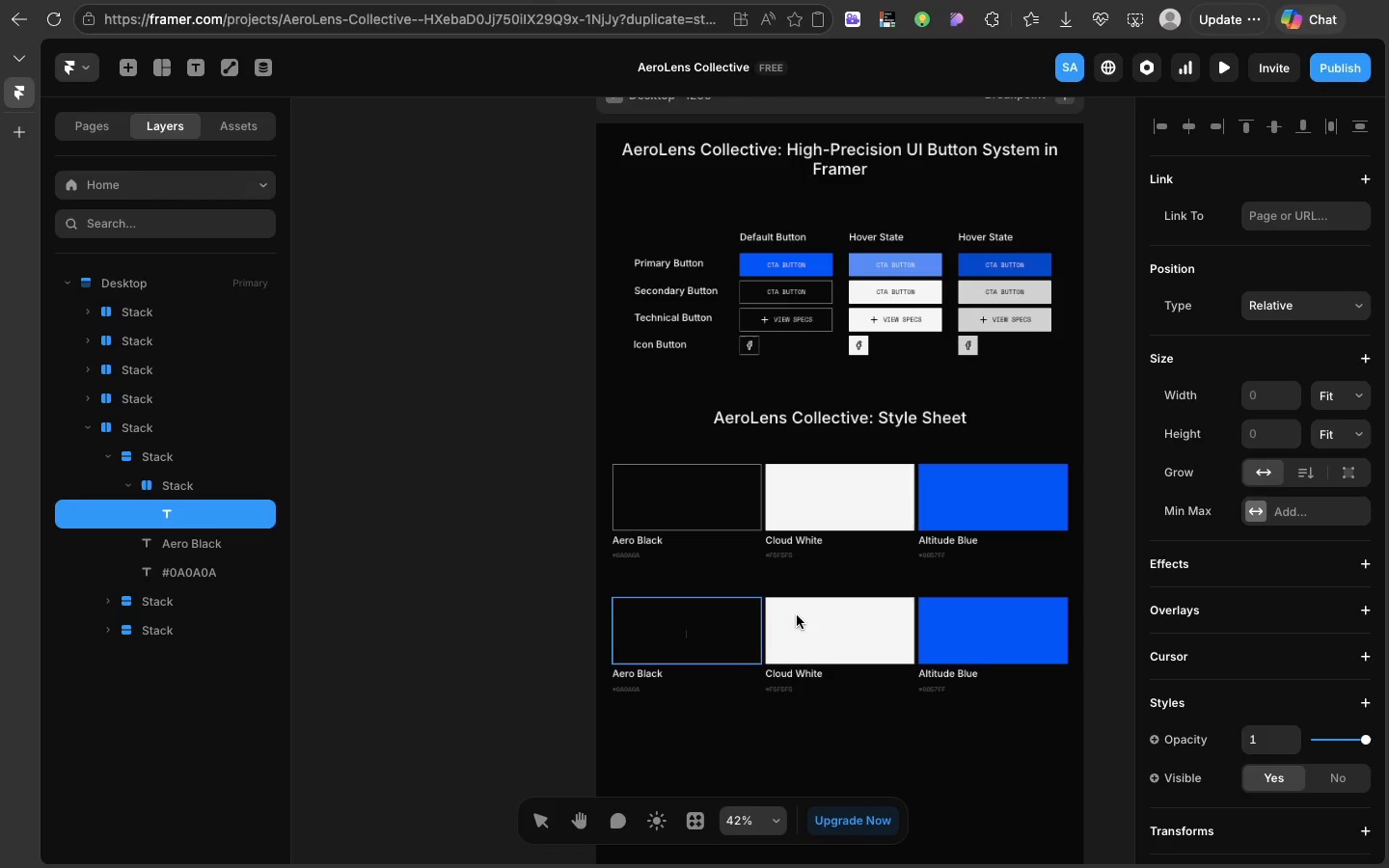 
left_click([797, 615])
 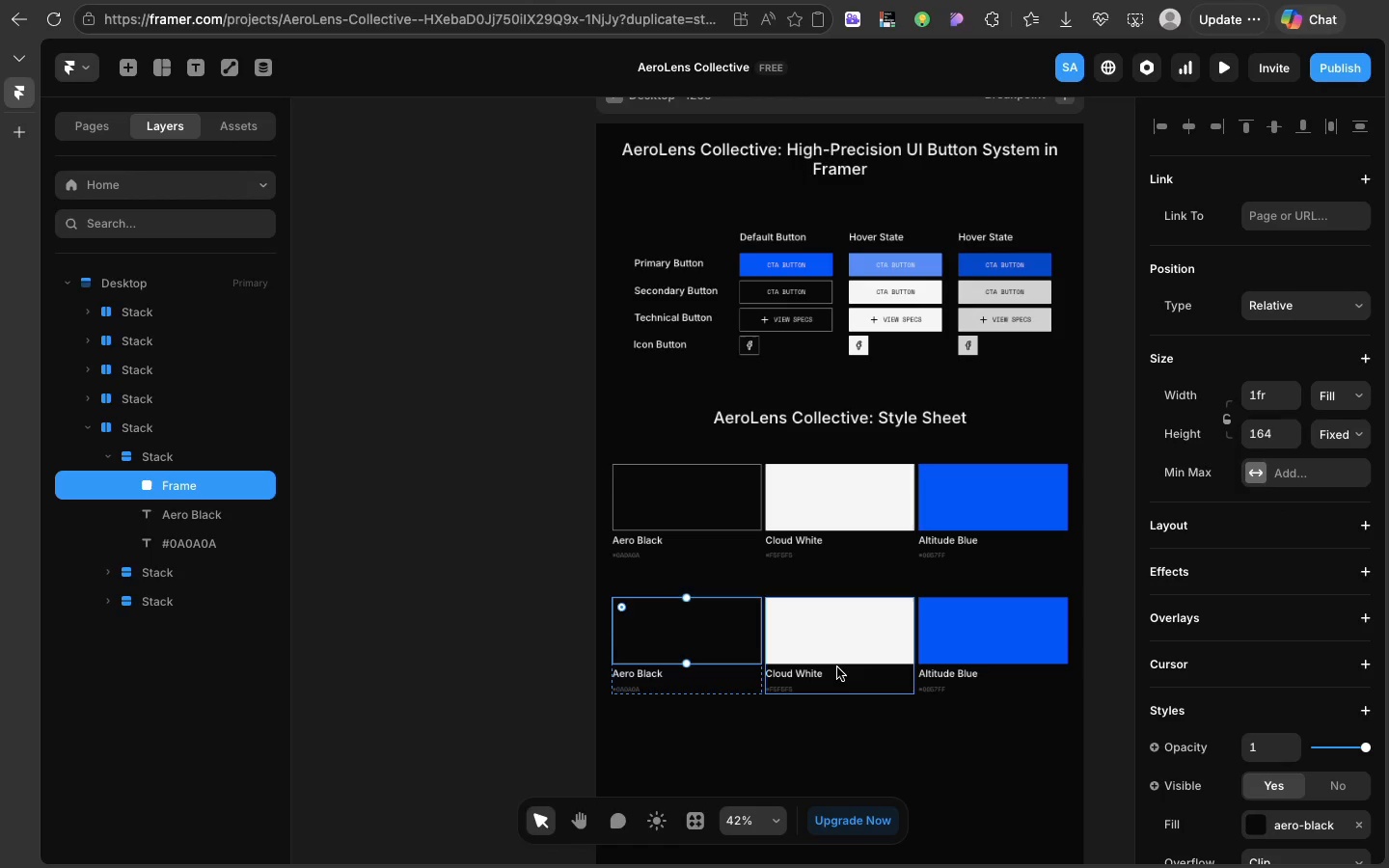 
left_click([837, 667])
 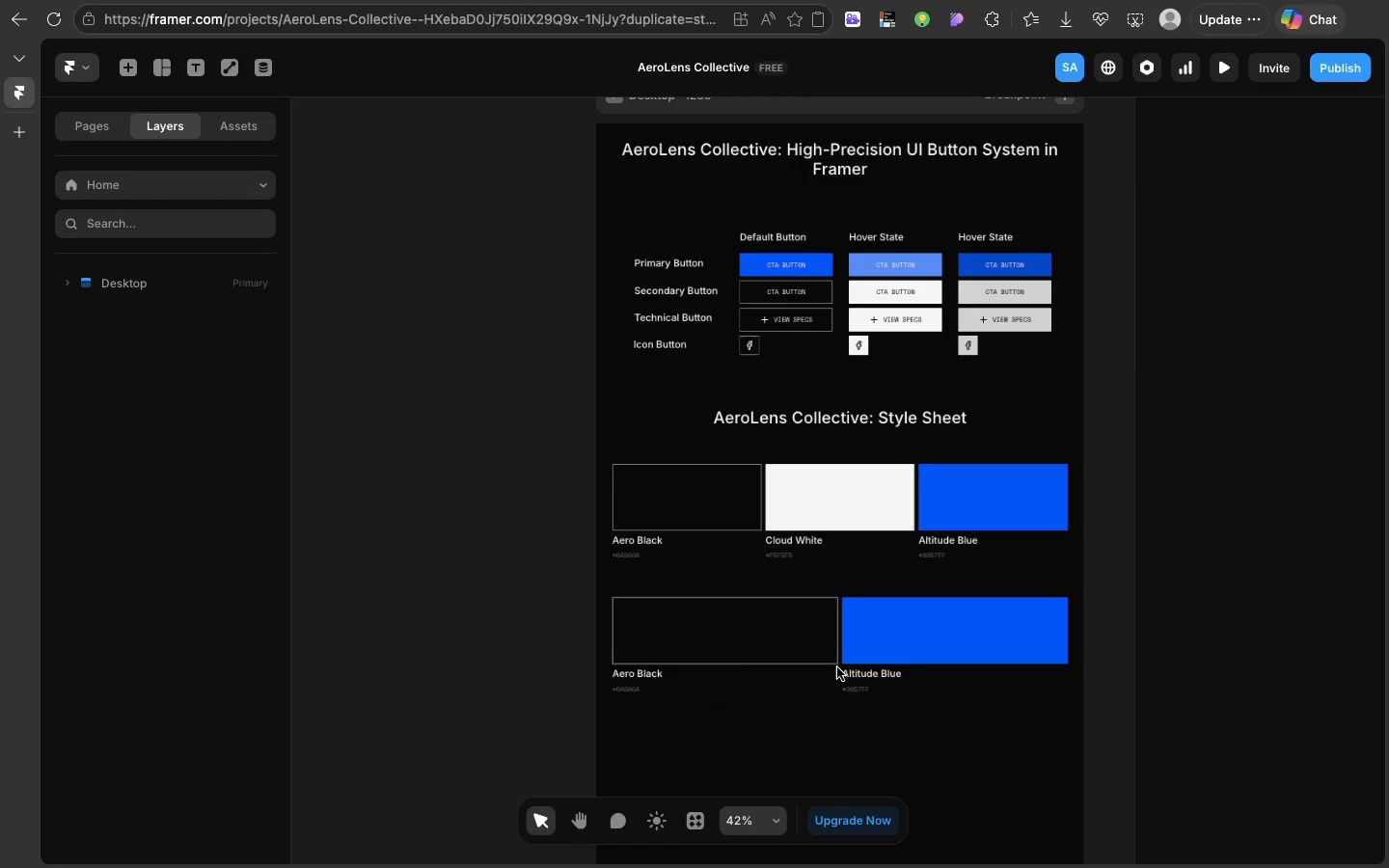 
key(Backspace)
 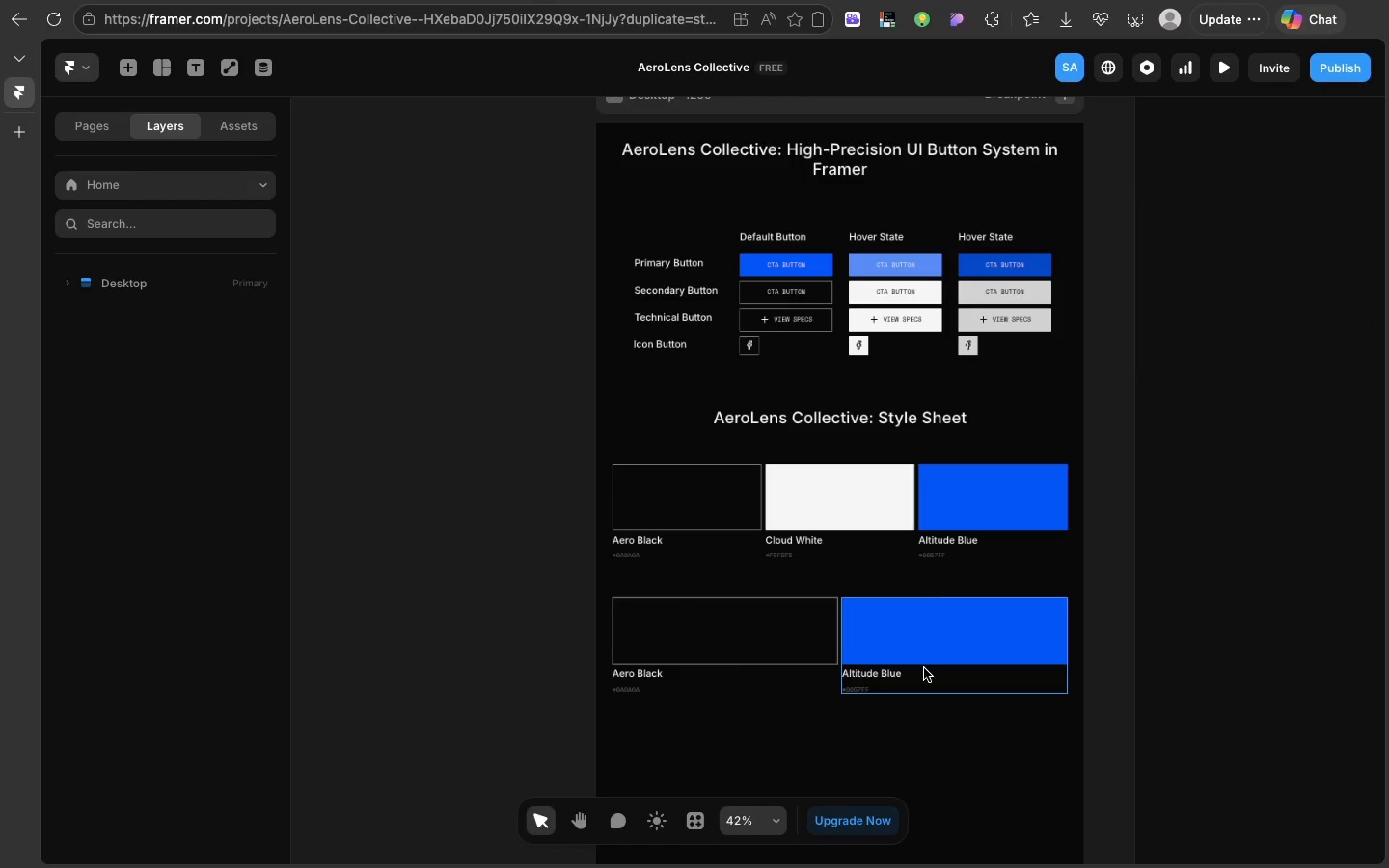 
left_click([924, 668])
 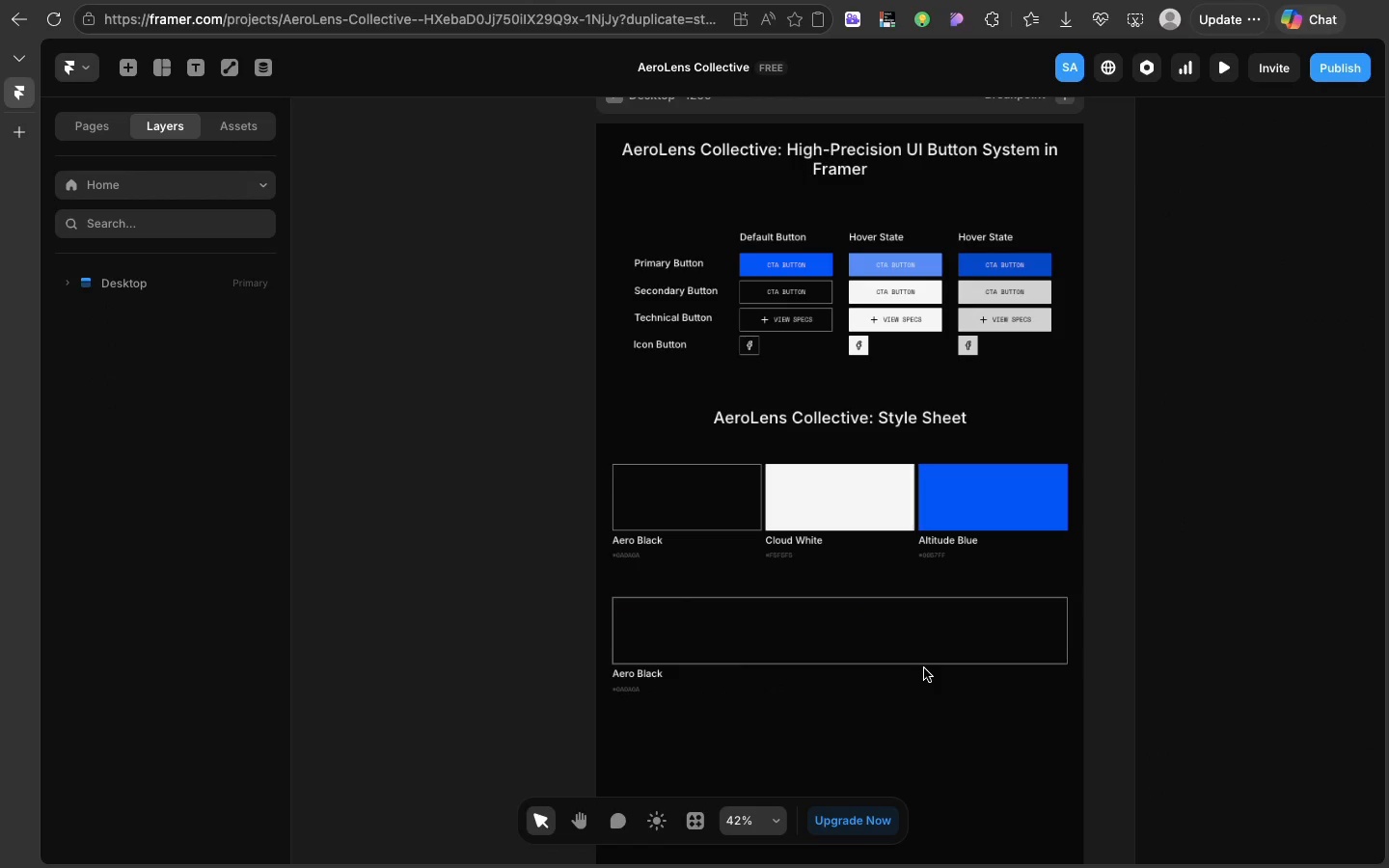 
key(Backspace)
 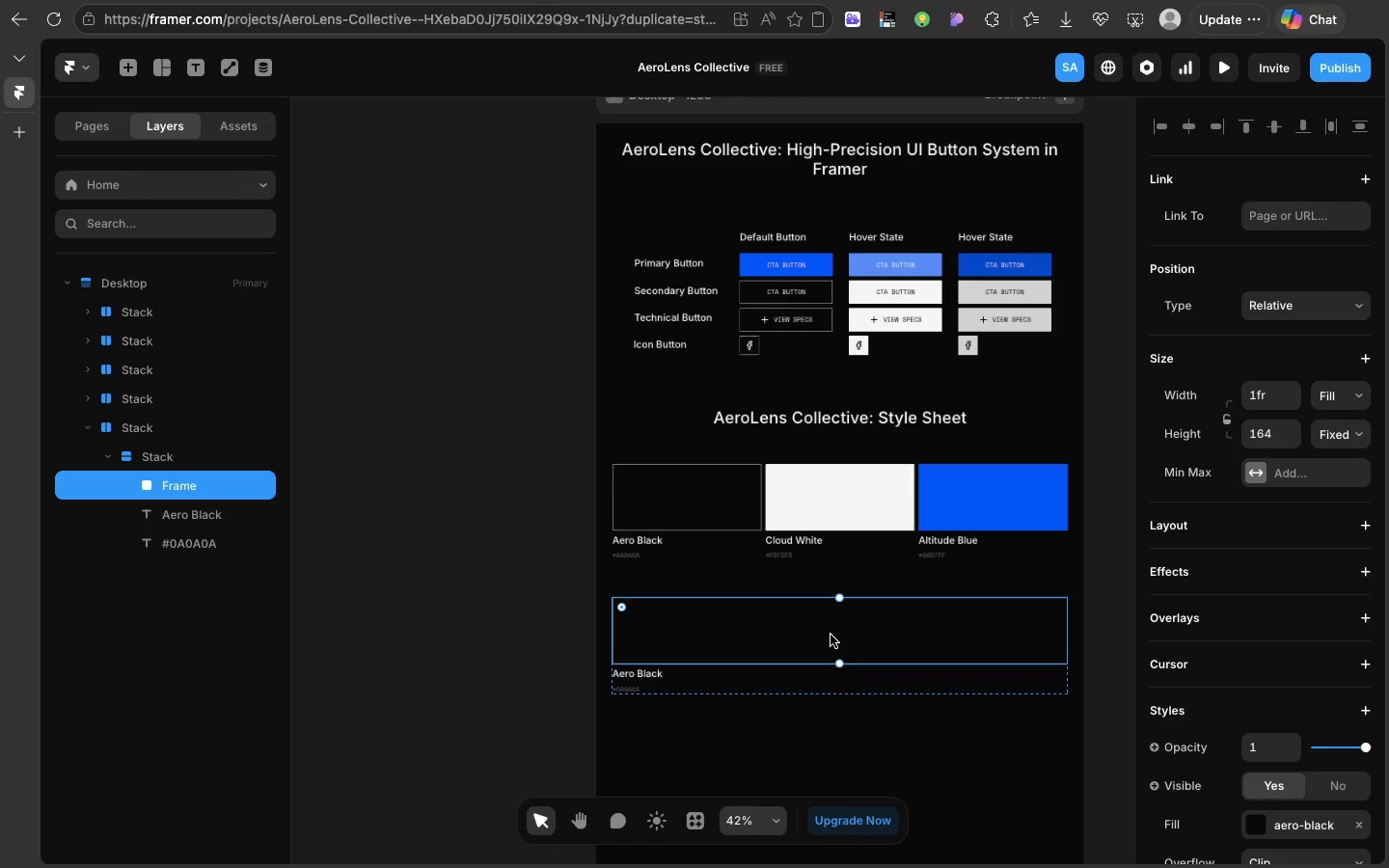 
left_click([831, 635])
 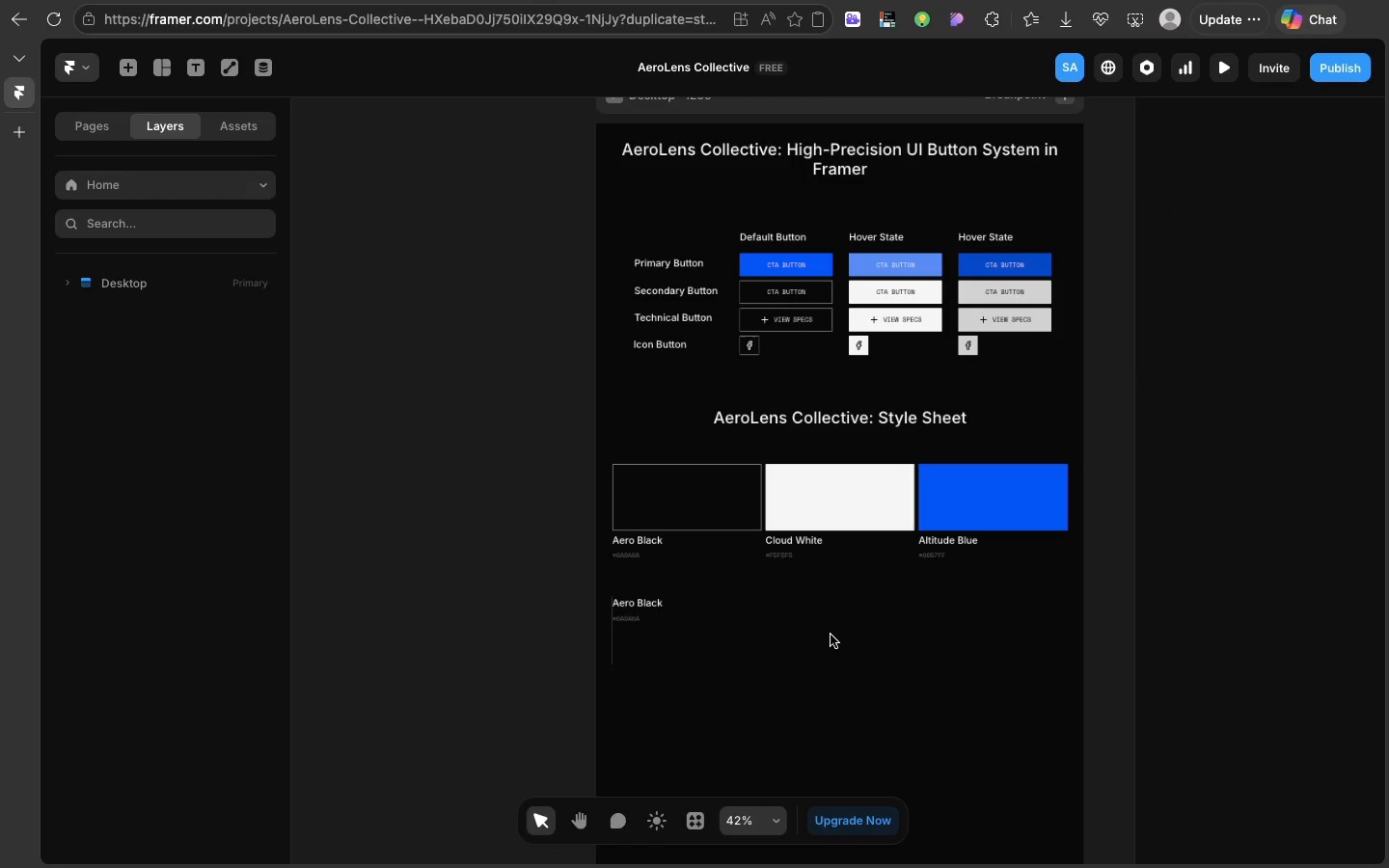 
key(Backspace)
 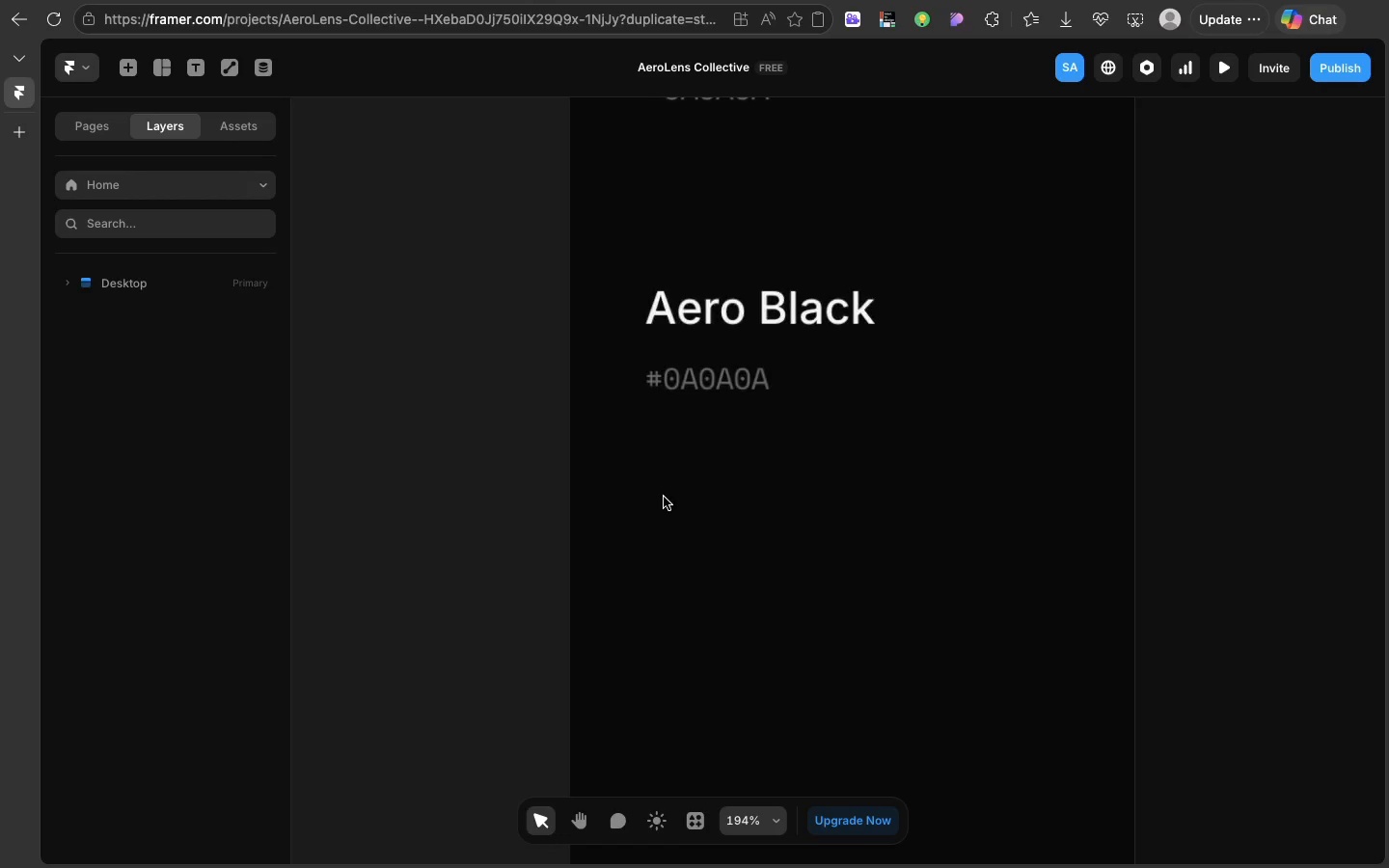 
left_click([671, 448])
 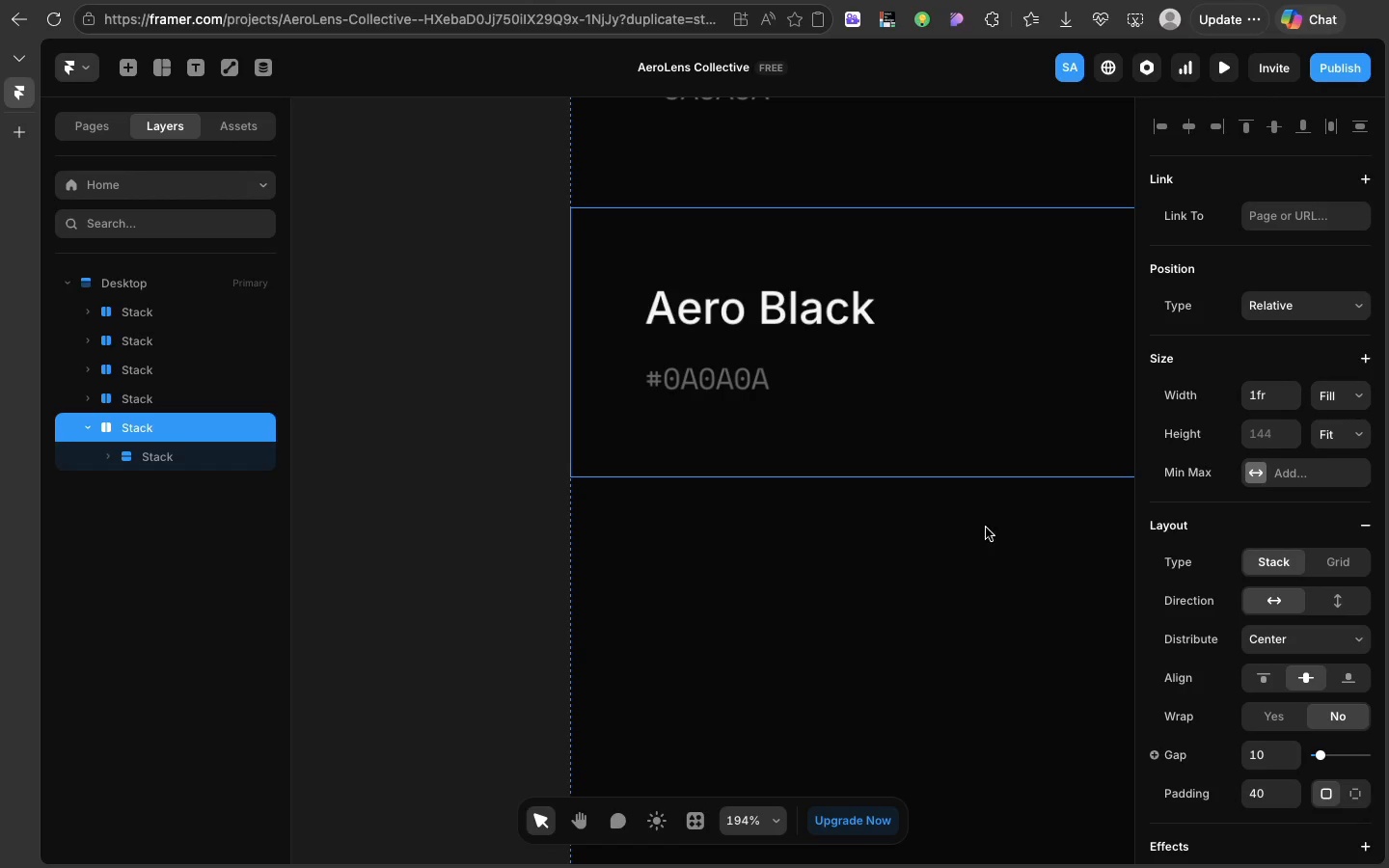 
wait(10.08)
 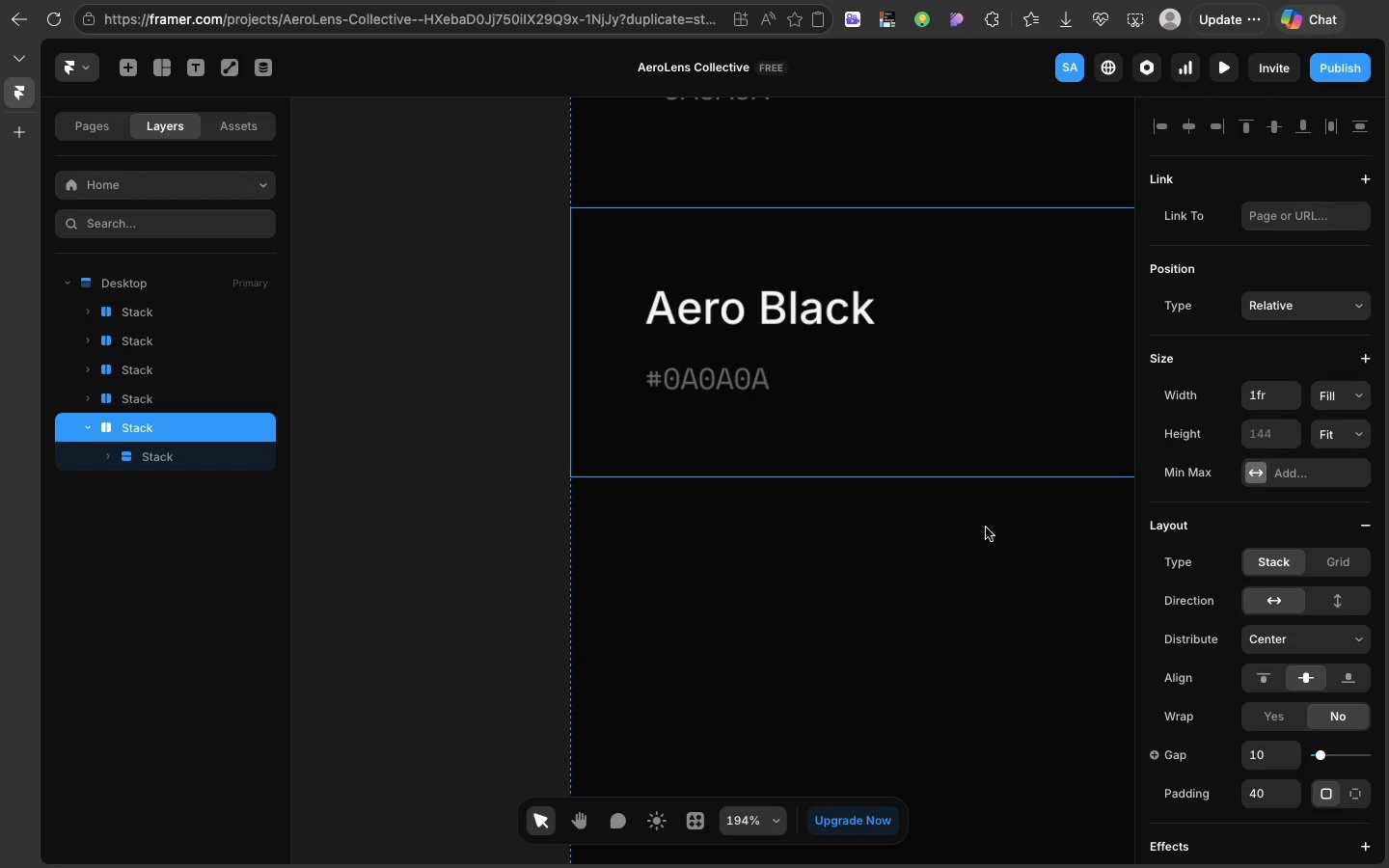 
double_click([827, 294])
 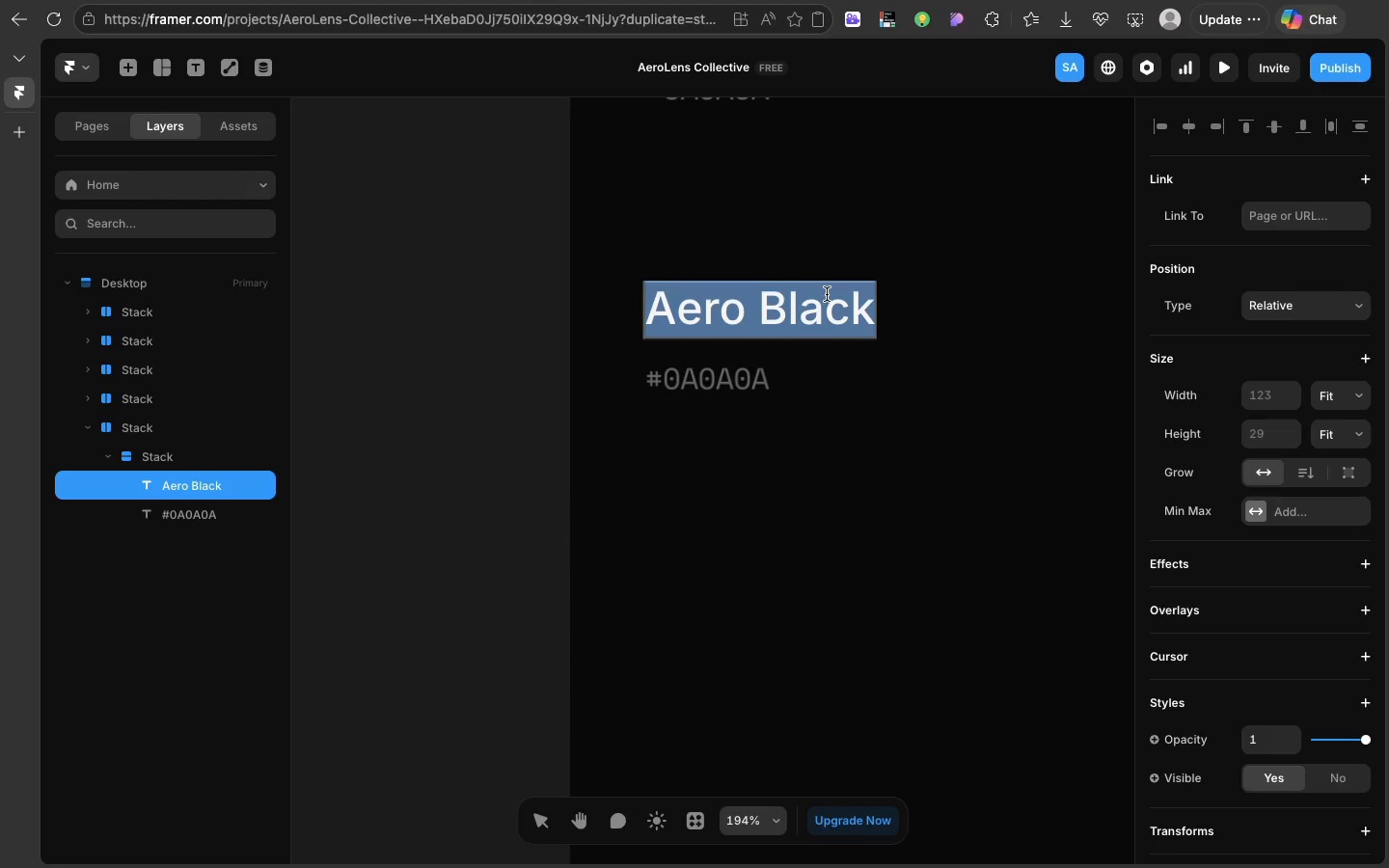 
triple_click([827, 294])
 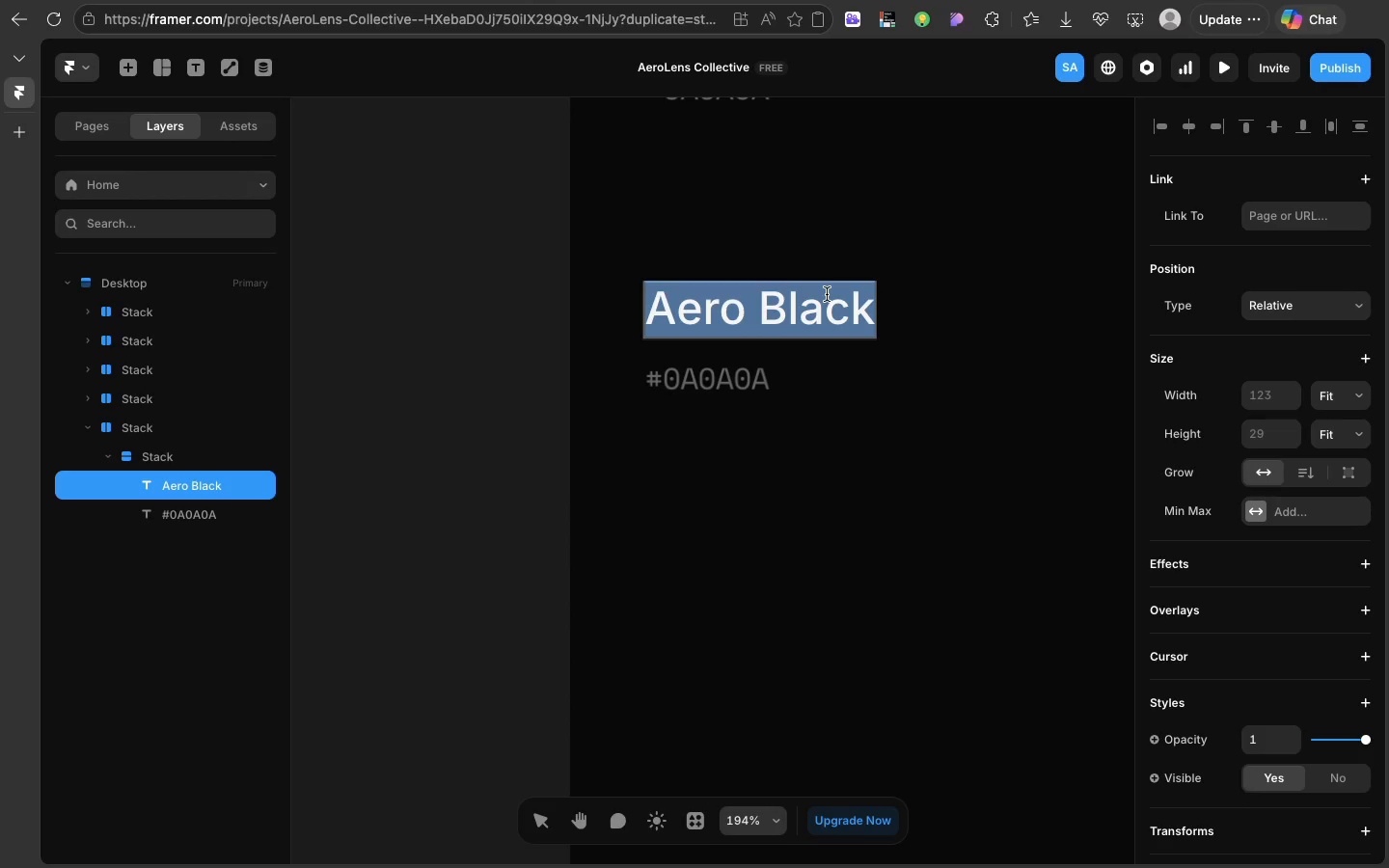 
type(Button Lbee)
key(Backspace)
key(Backspace)
key(Backspace)
key(Backspace)
key(Backspace)
key(Backspace)
key(Backspace)
key(Backspace)
key(Backspace)
key(Backspace)
key(Backspace)
type(Typography)
 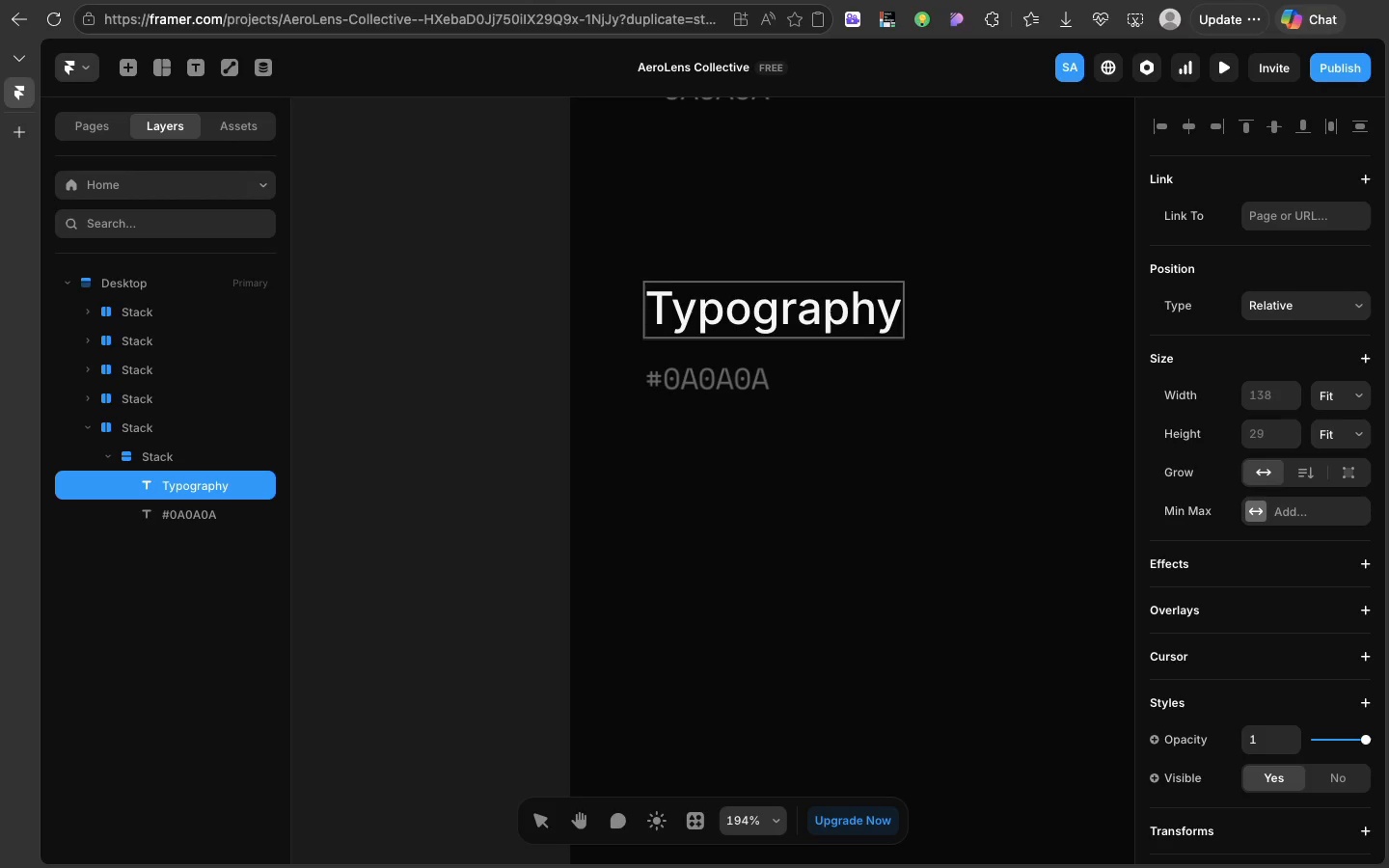 
wait(56.52)
 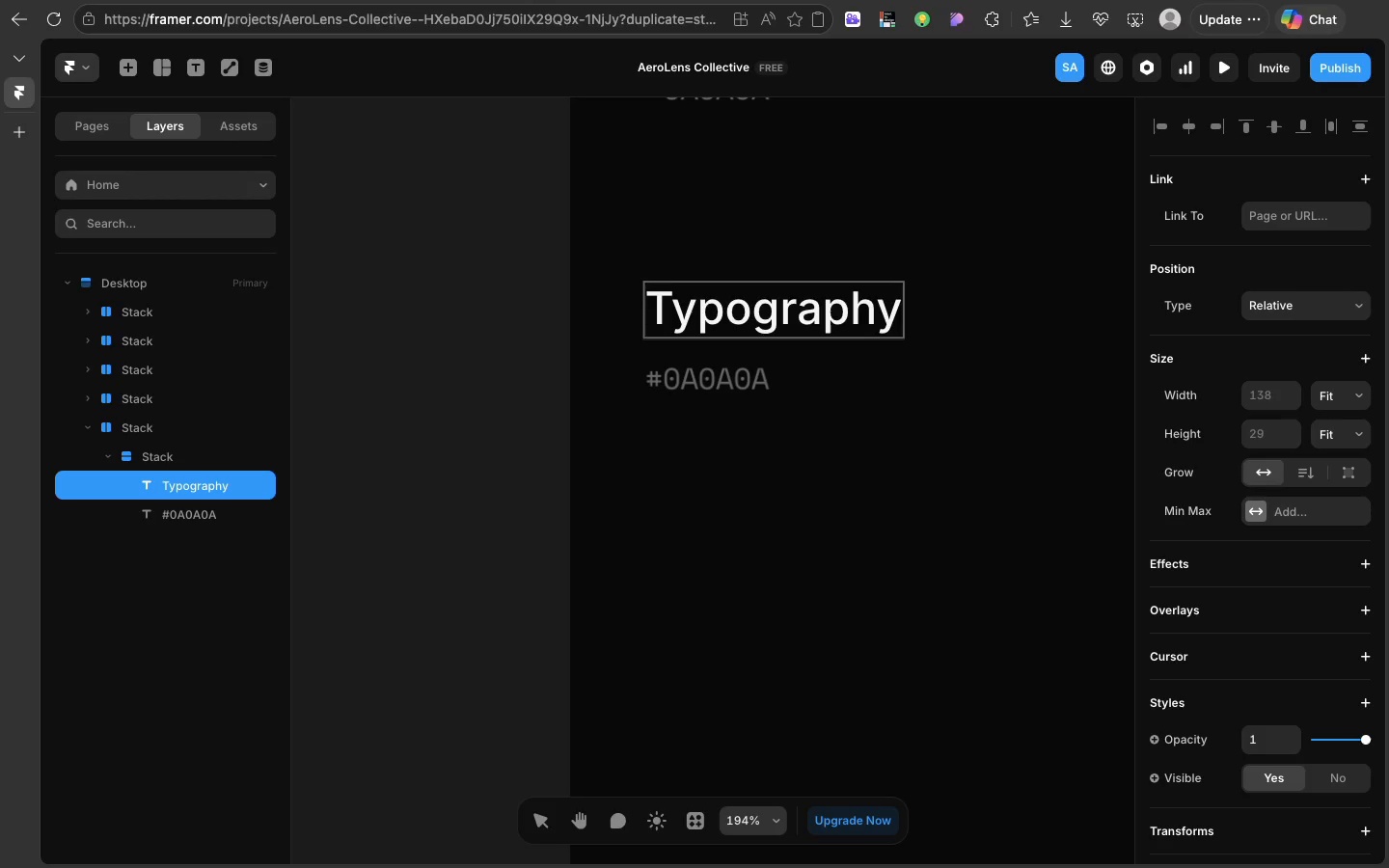 
mouse_move([825, 286])